 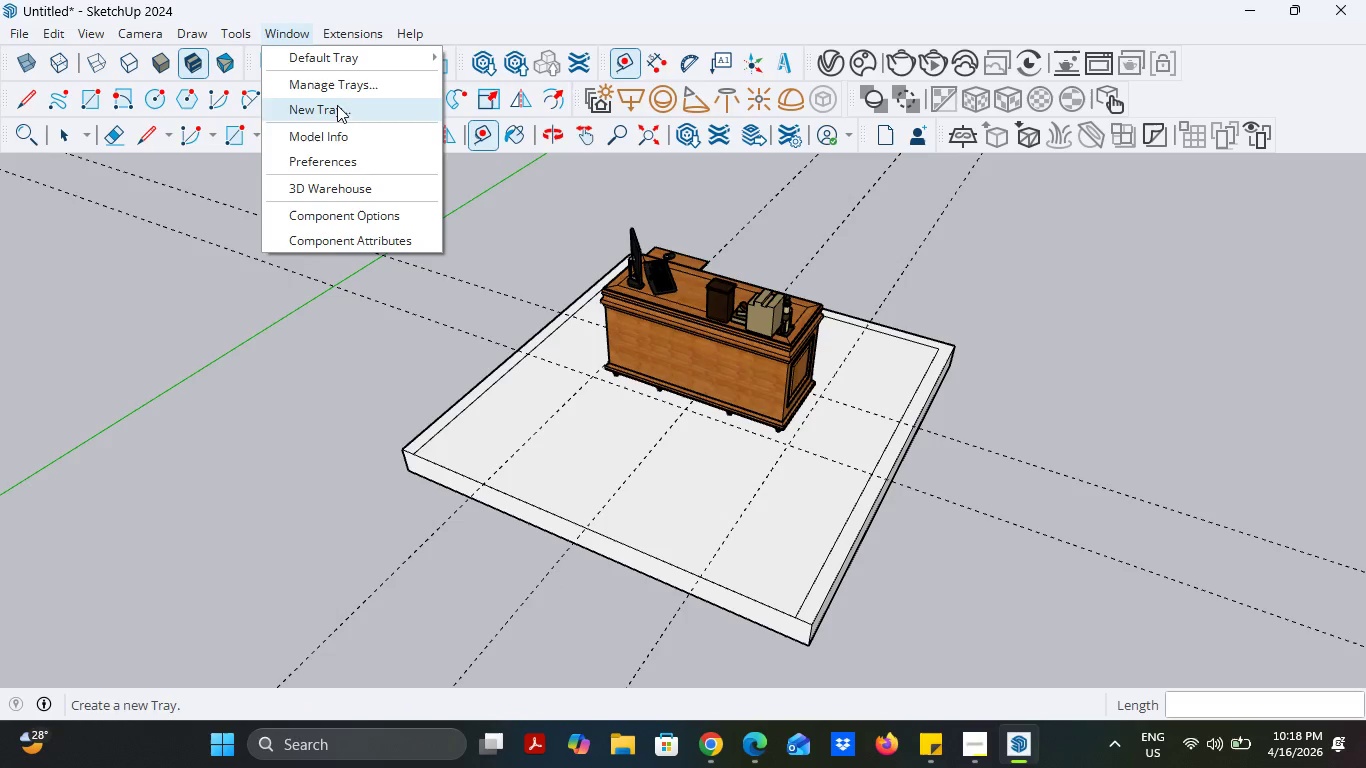 
left_click([353, 191])
 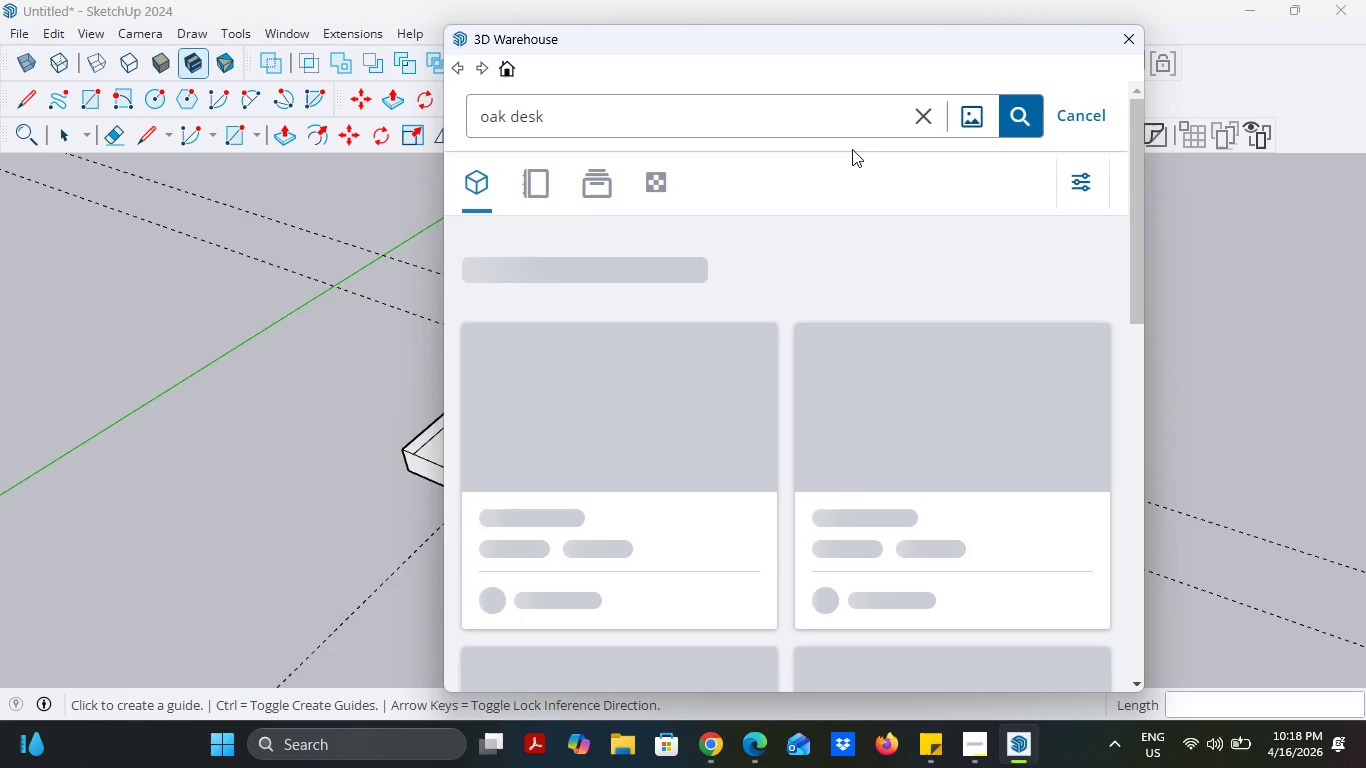 
left_click([785, 121])
 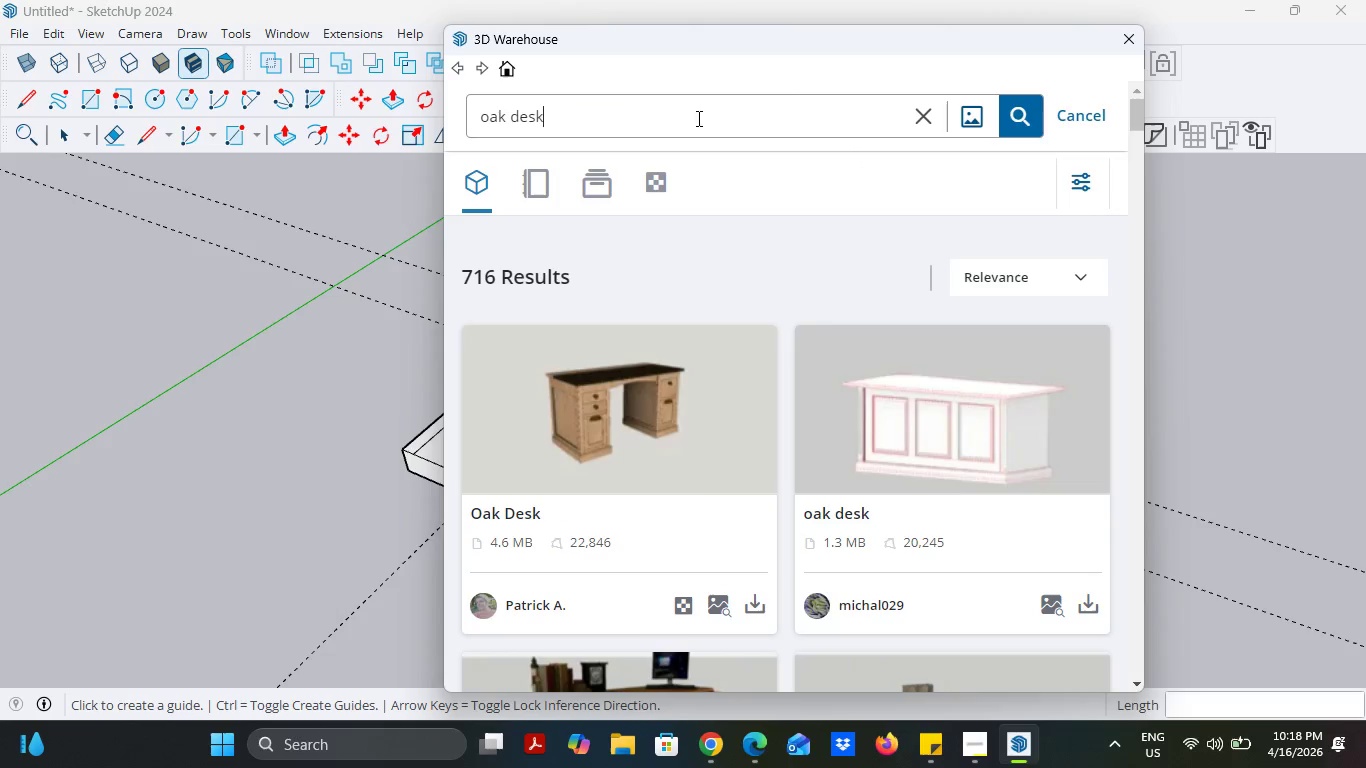 
left_click_drag(start_coordinate=[627, 118], to_coordinate=[466, 106])
 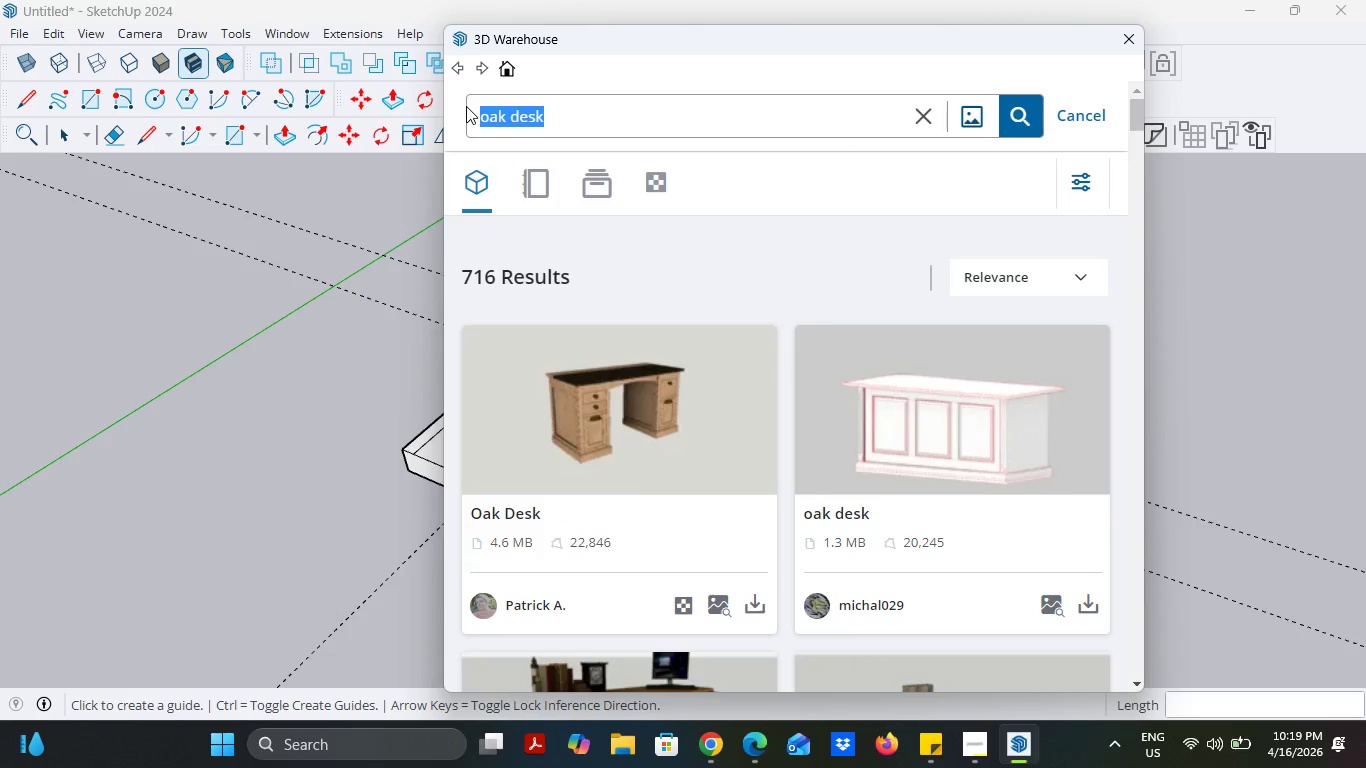 
type(leather office cahir)
key(Backspace)
key(Backspace)
key(Backspace)
key(Backspace)
type(hair)
 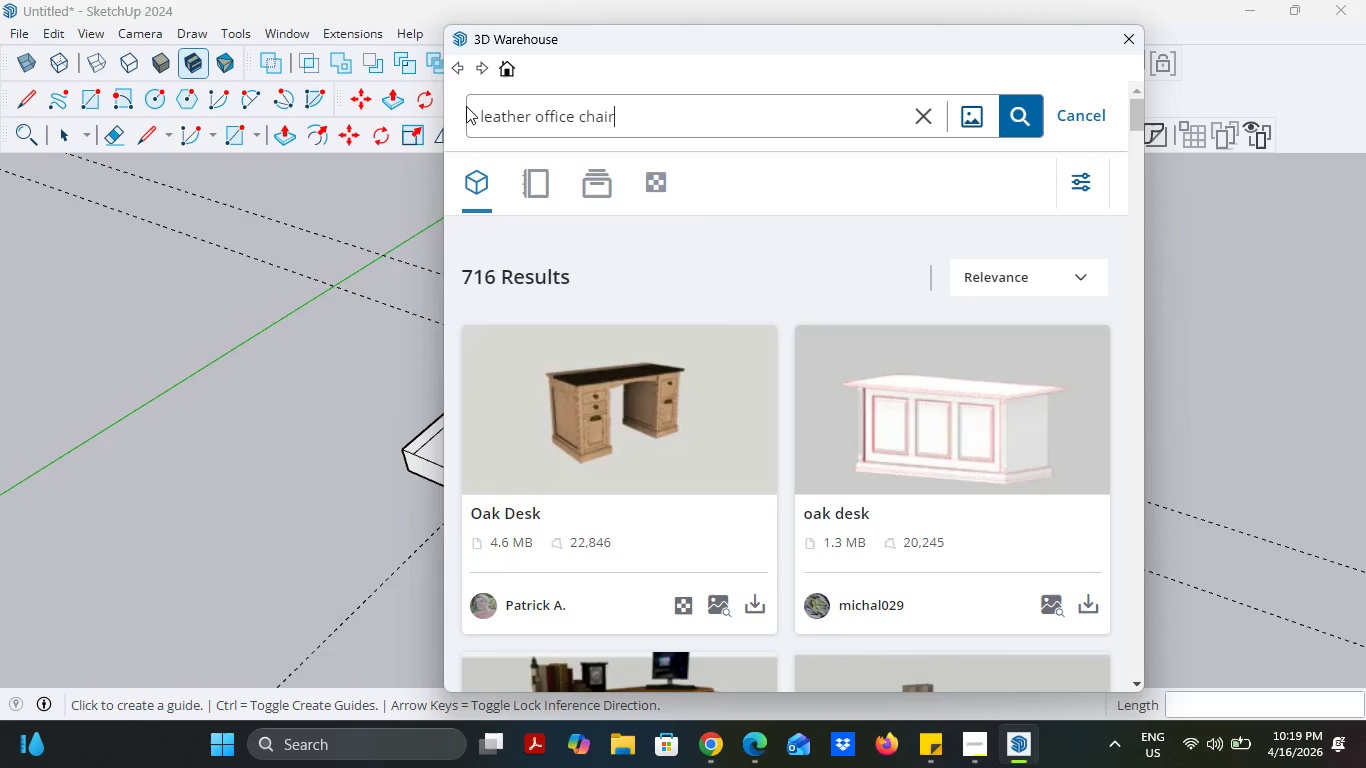 
key(Enter)
 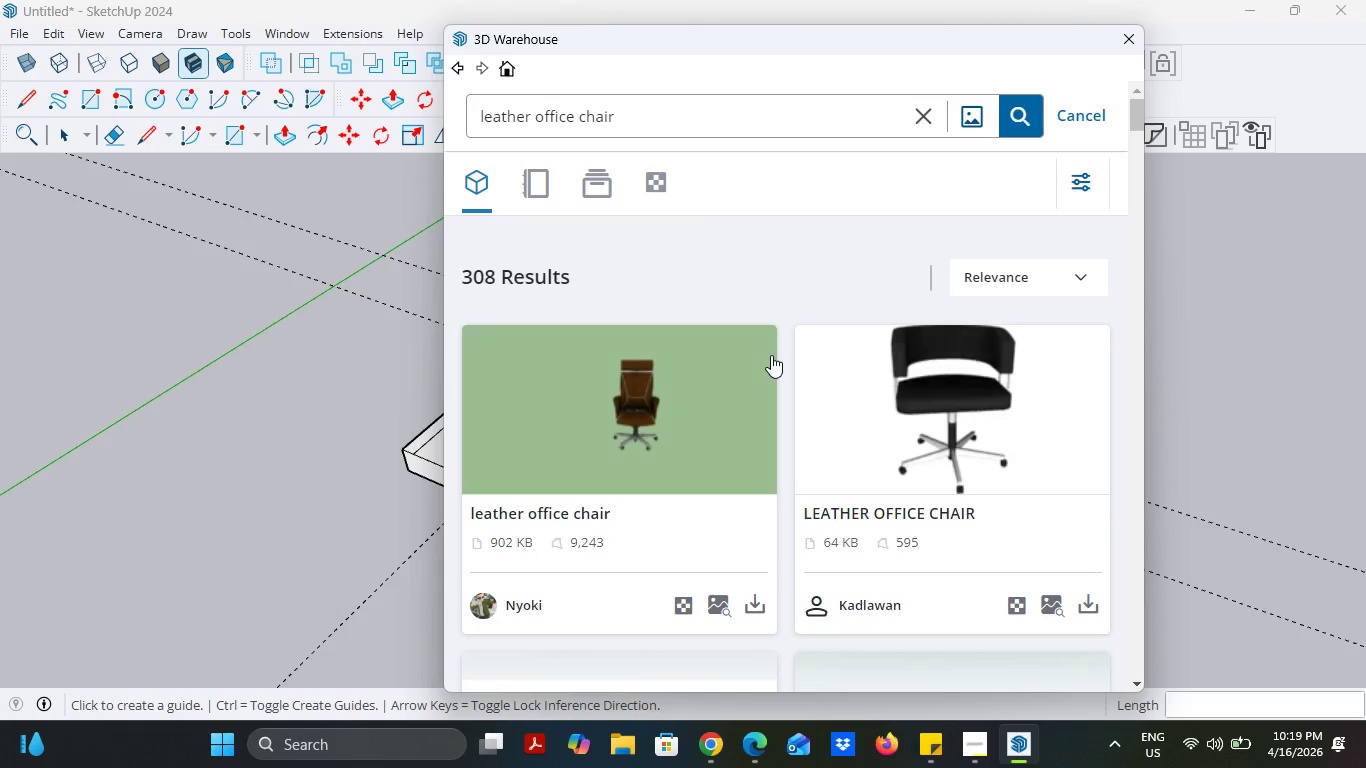 
scroll: coordinate [771, 355], scroll_direction: down, amount: 1.0
 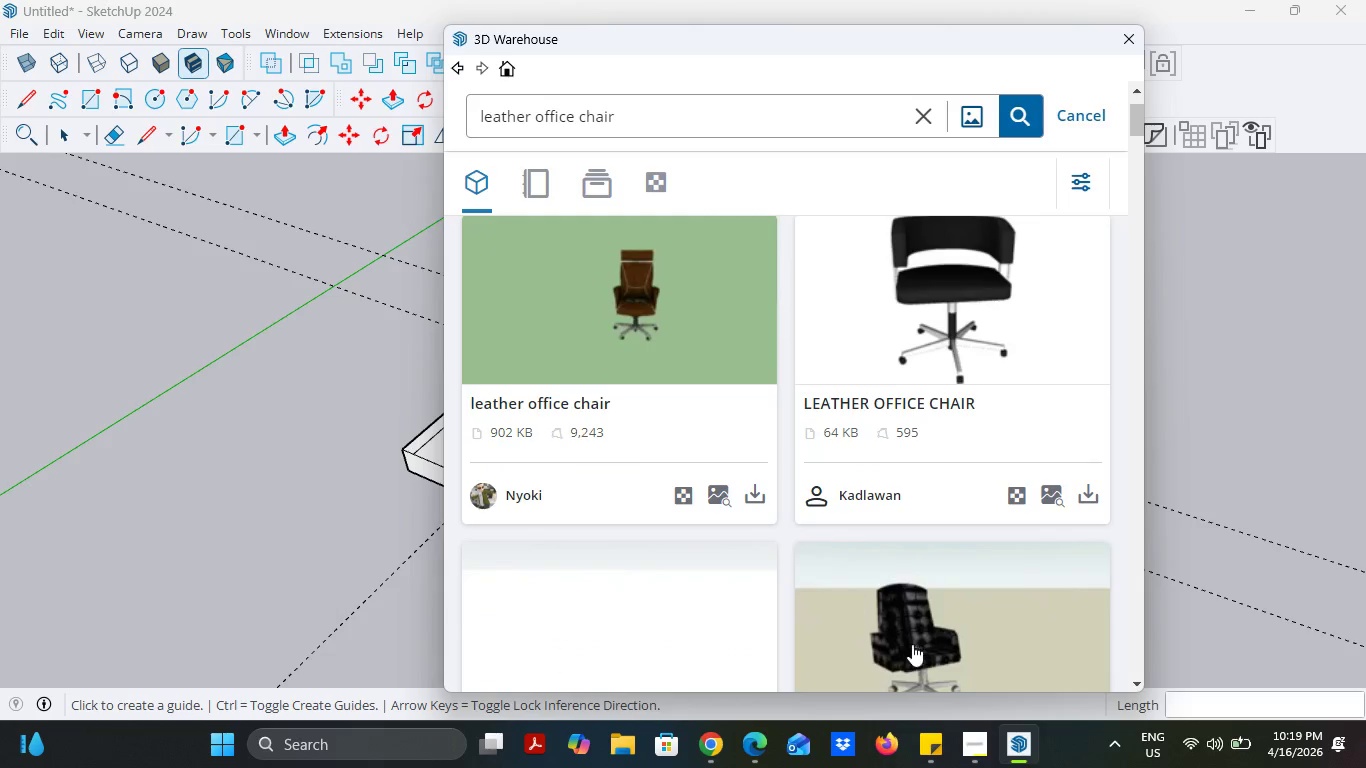 
left_click([963, 740])